 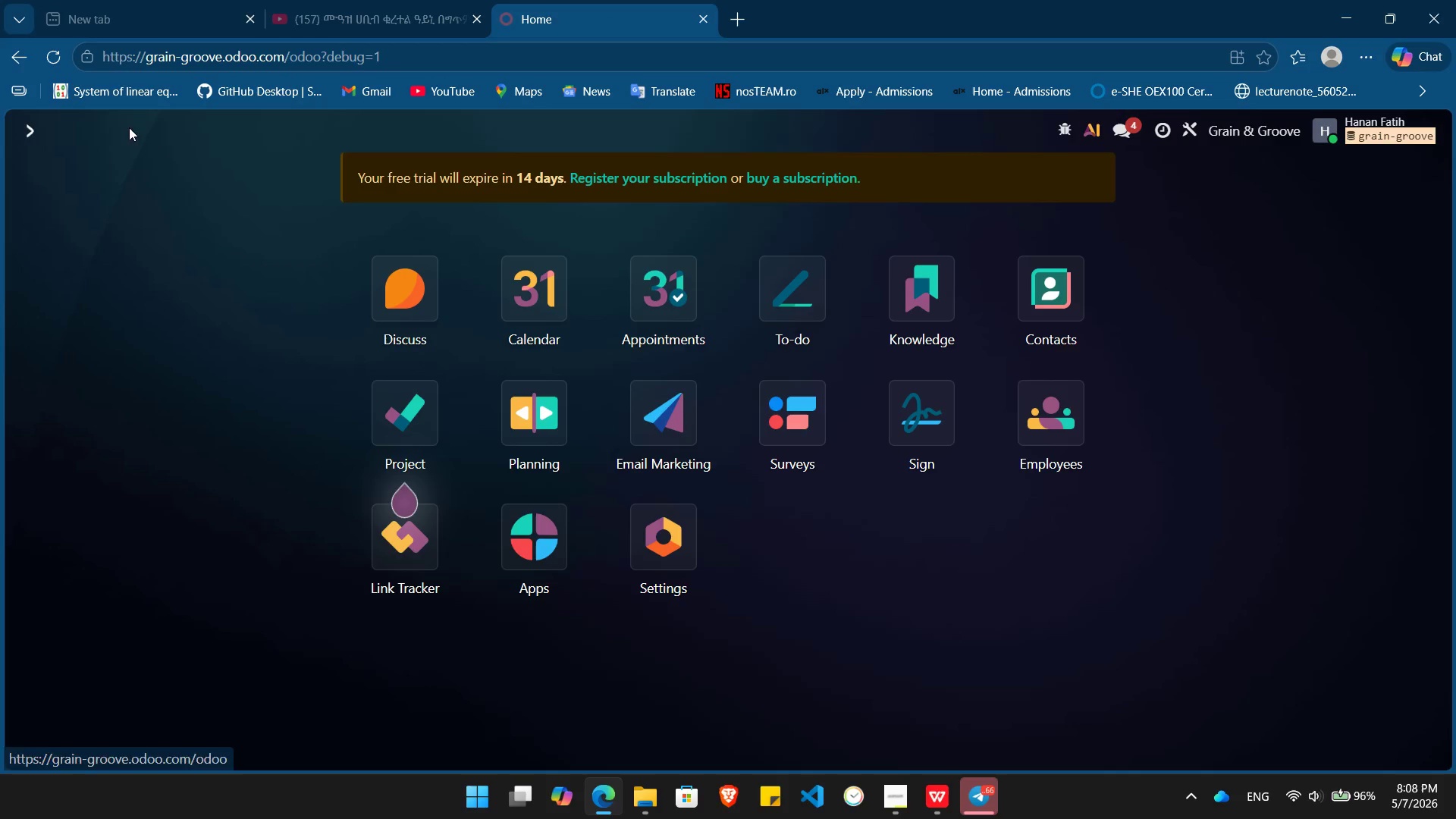 
left_click([635, 417])
 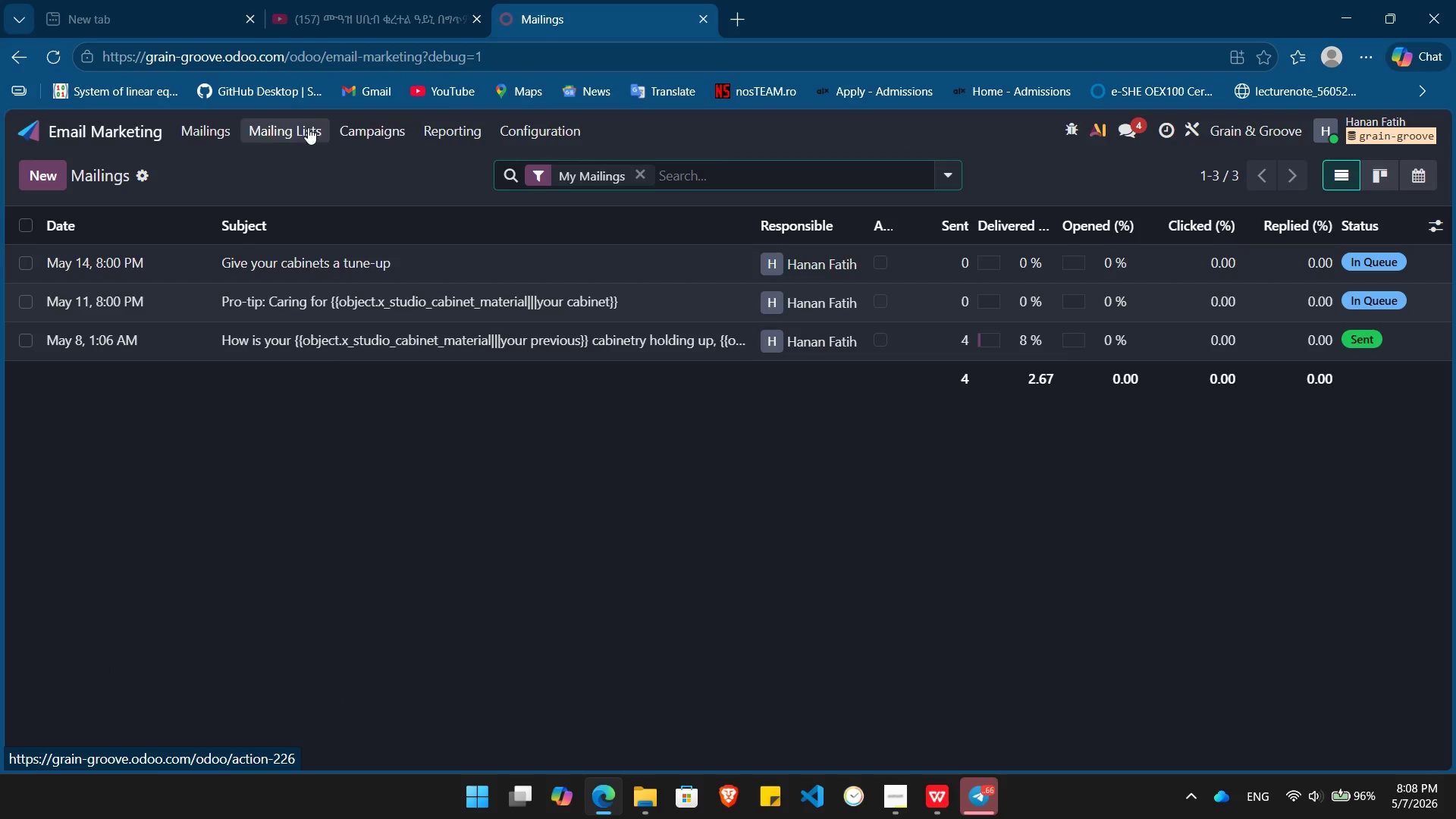 
left_click([307, 127])
 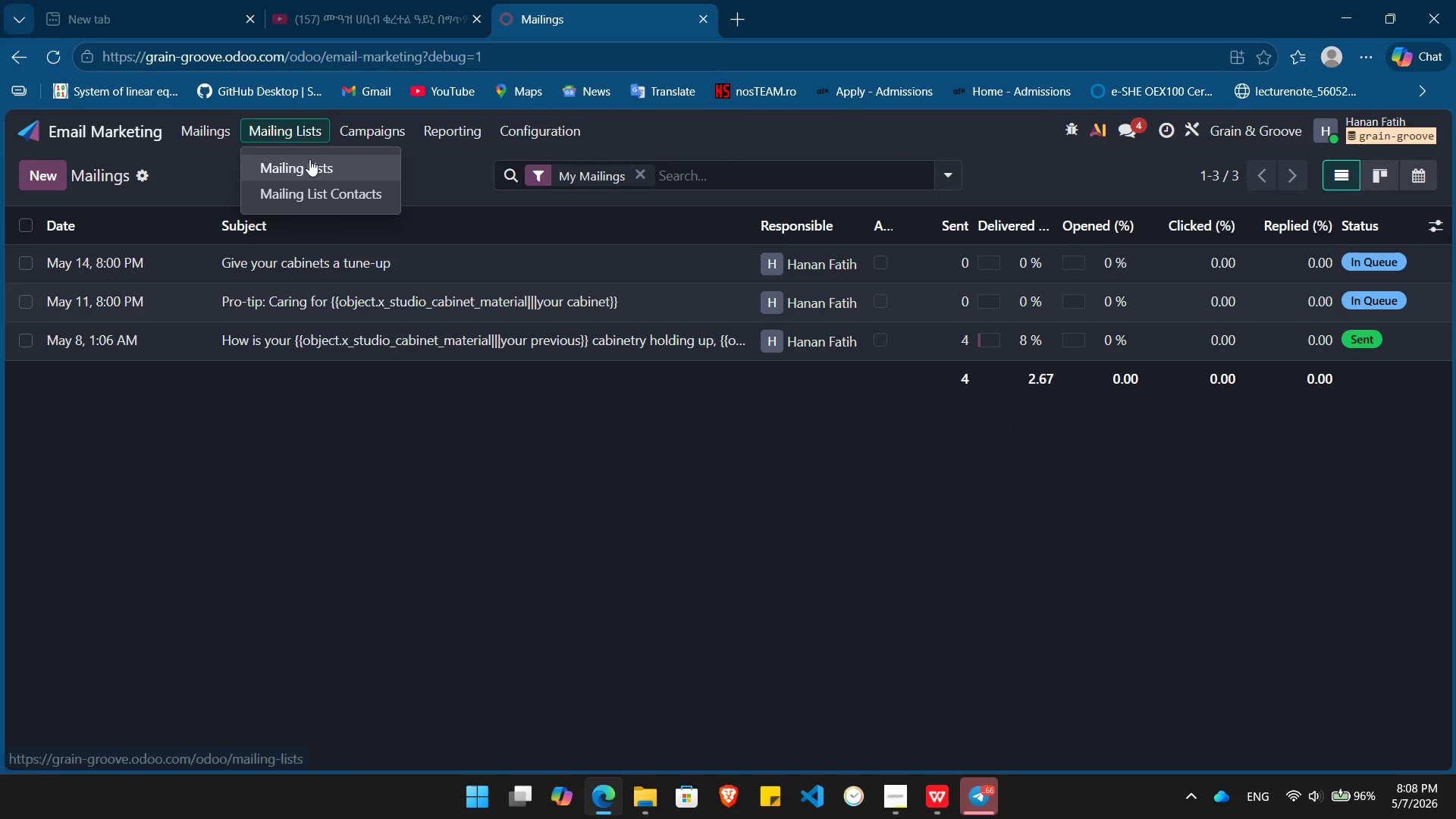 
left_click([309, 159])
 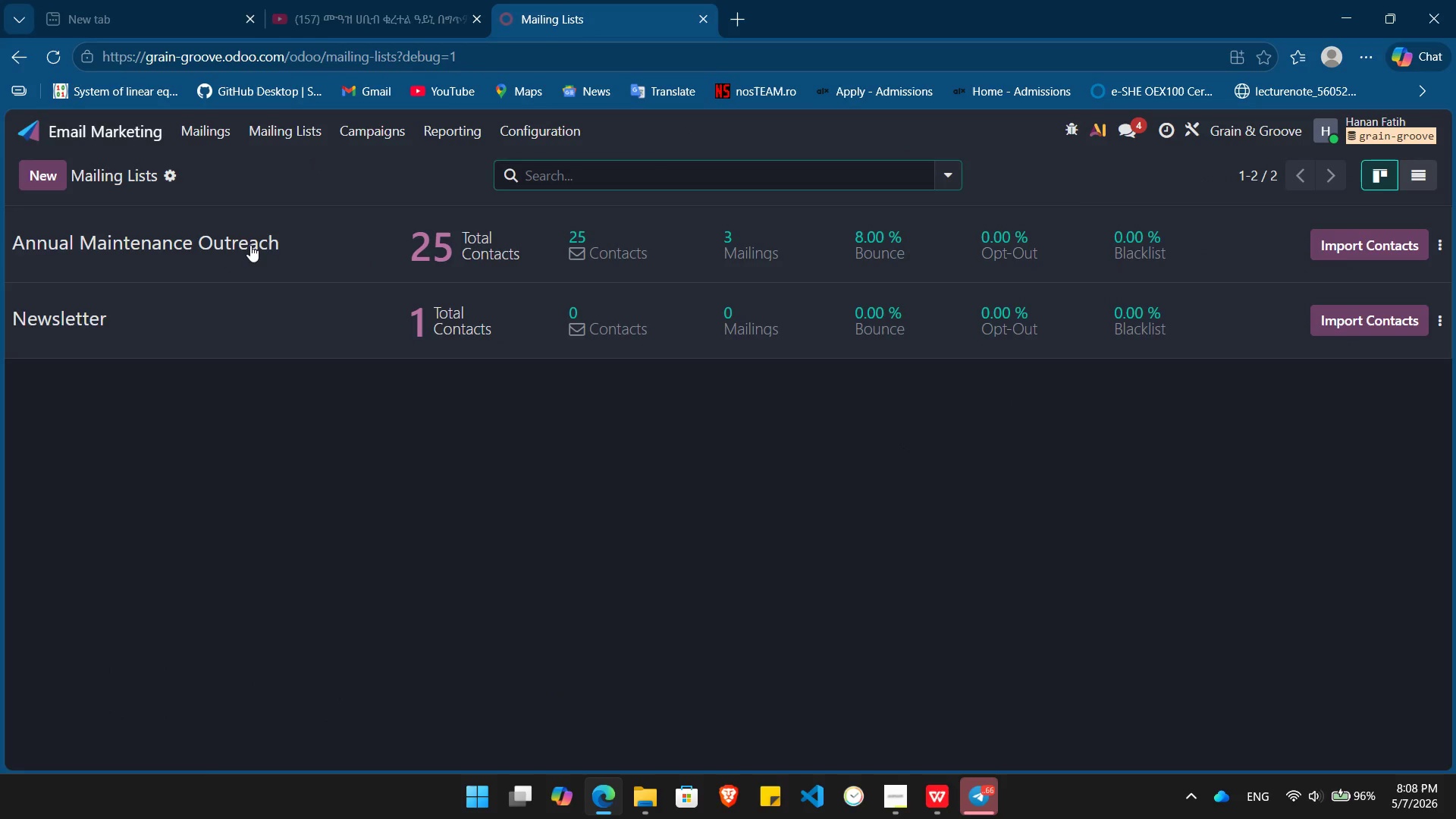 
left_click([250, 245])
 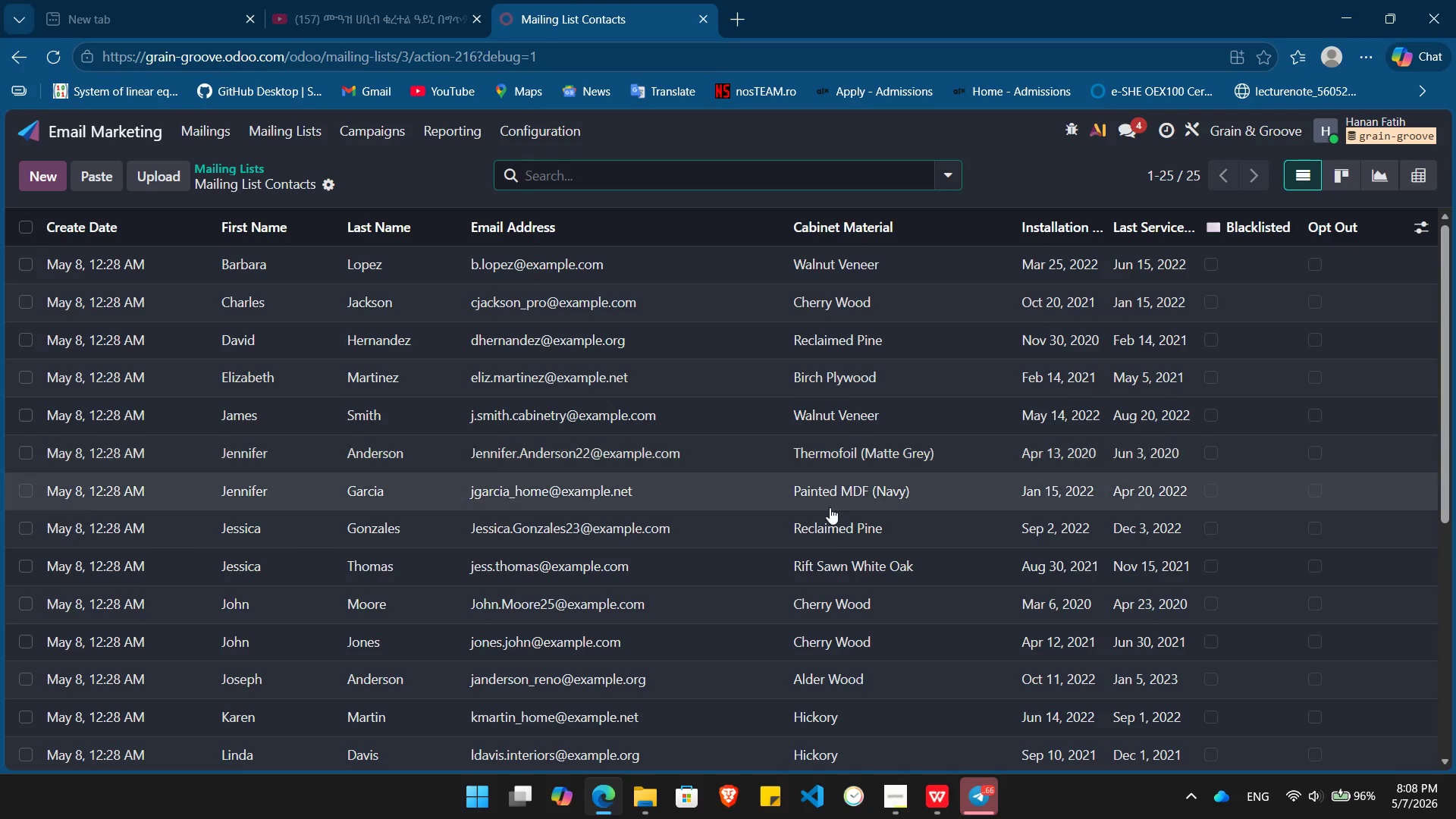 
key(Alt+Tab)